 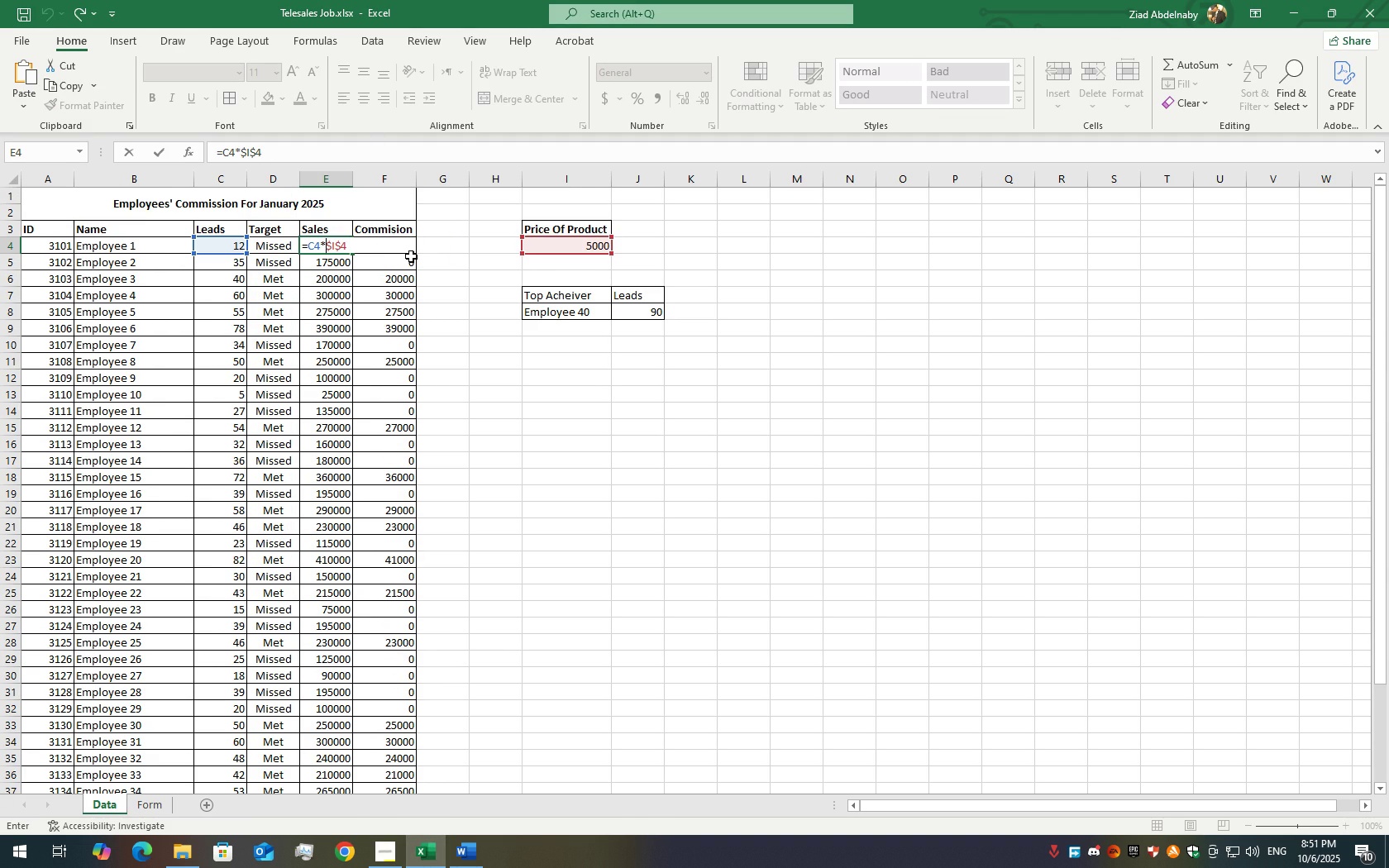 
key(Escape)
 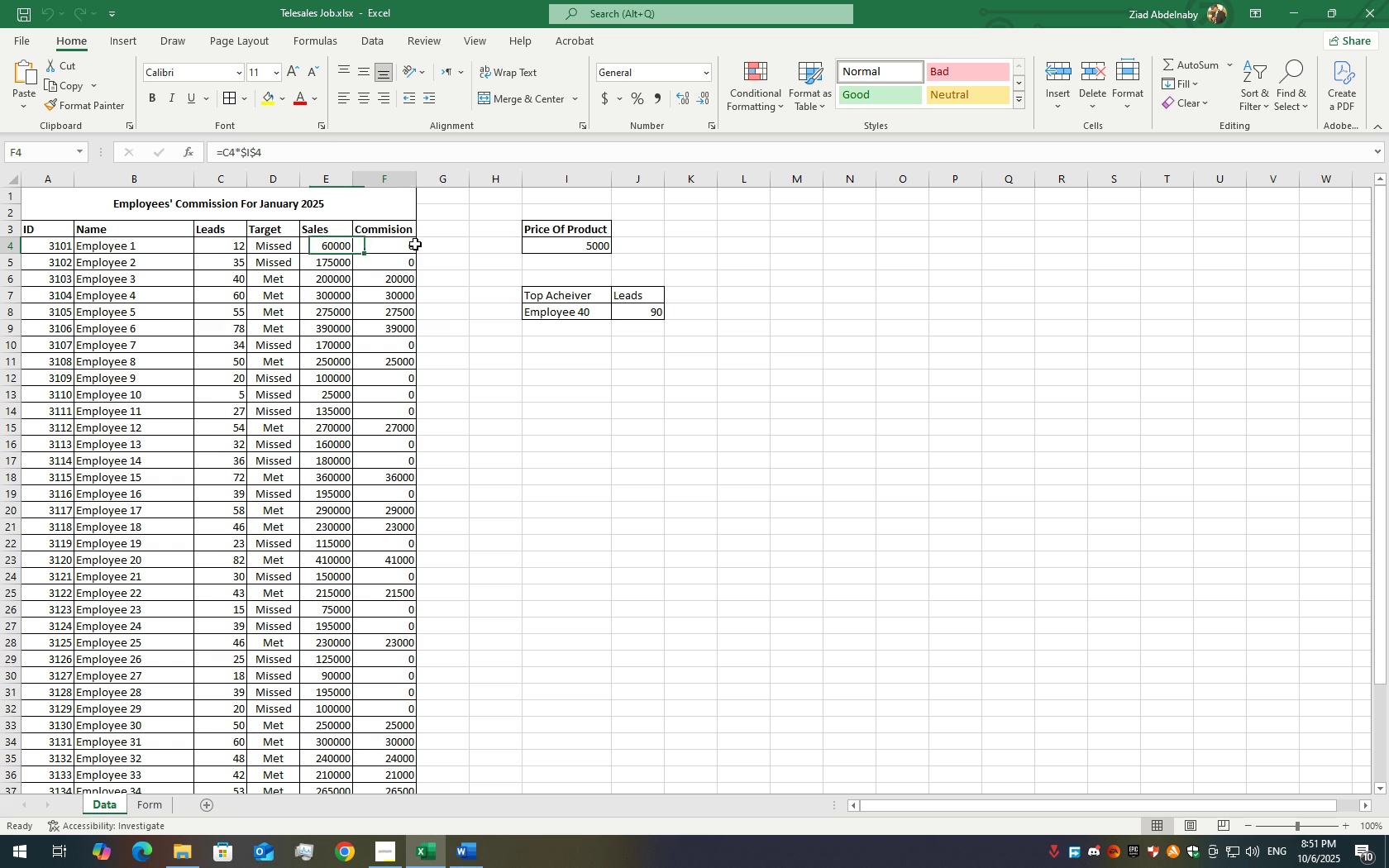 
left_click([415, 244])
 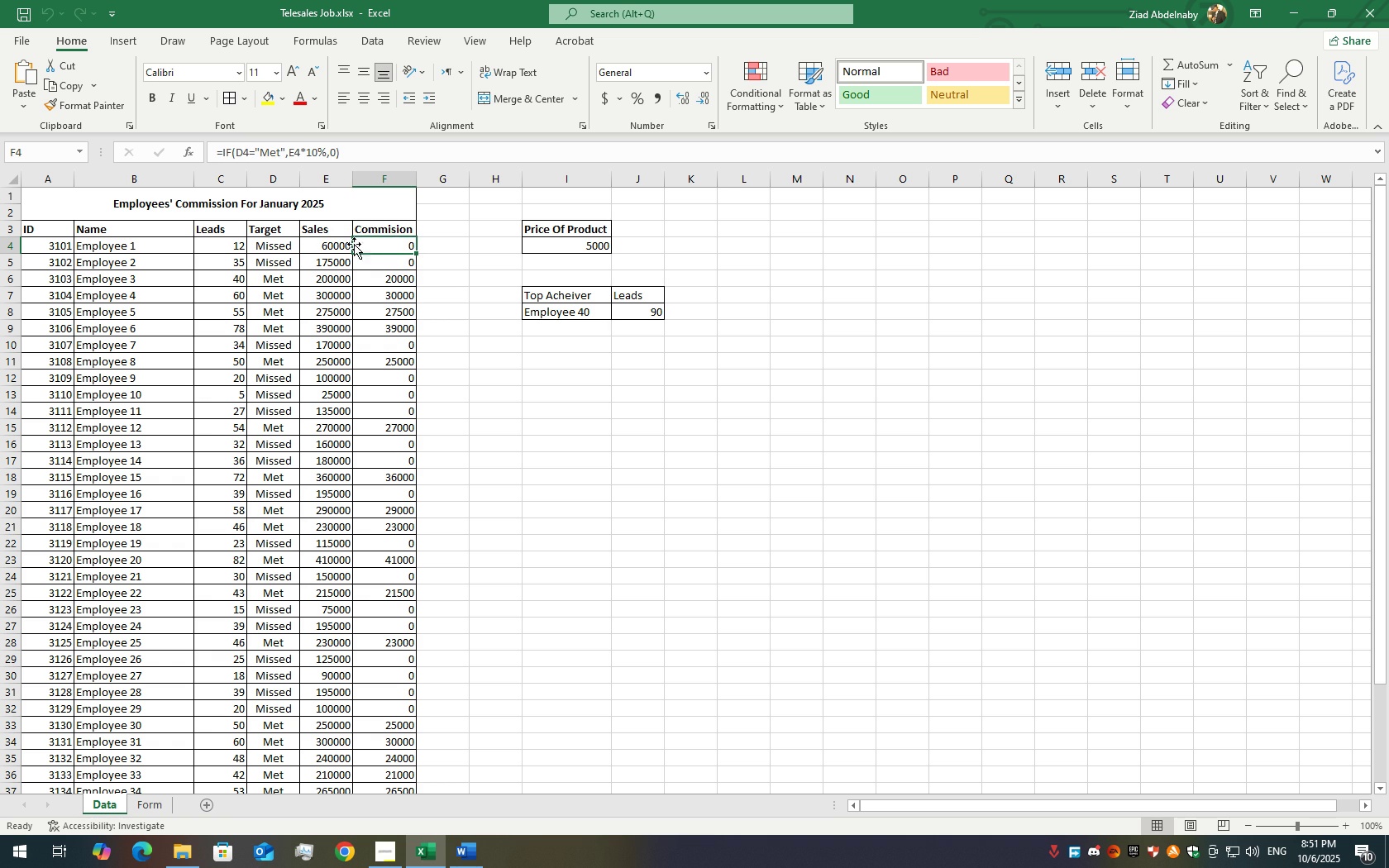 
double_click([374, 247])
 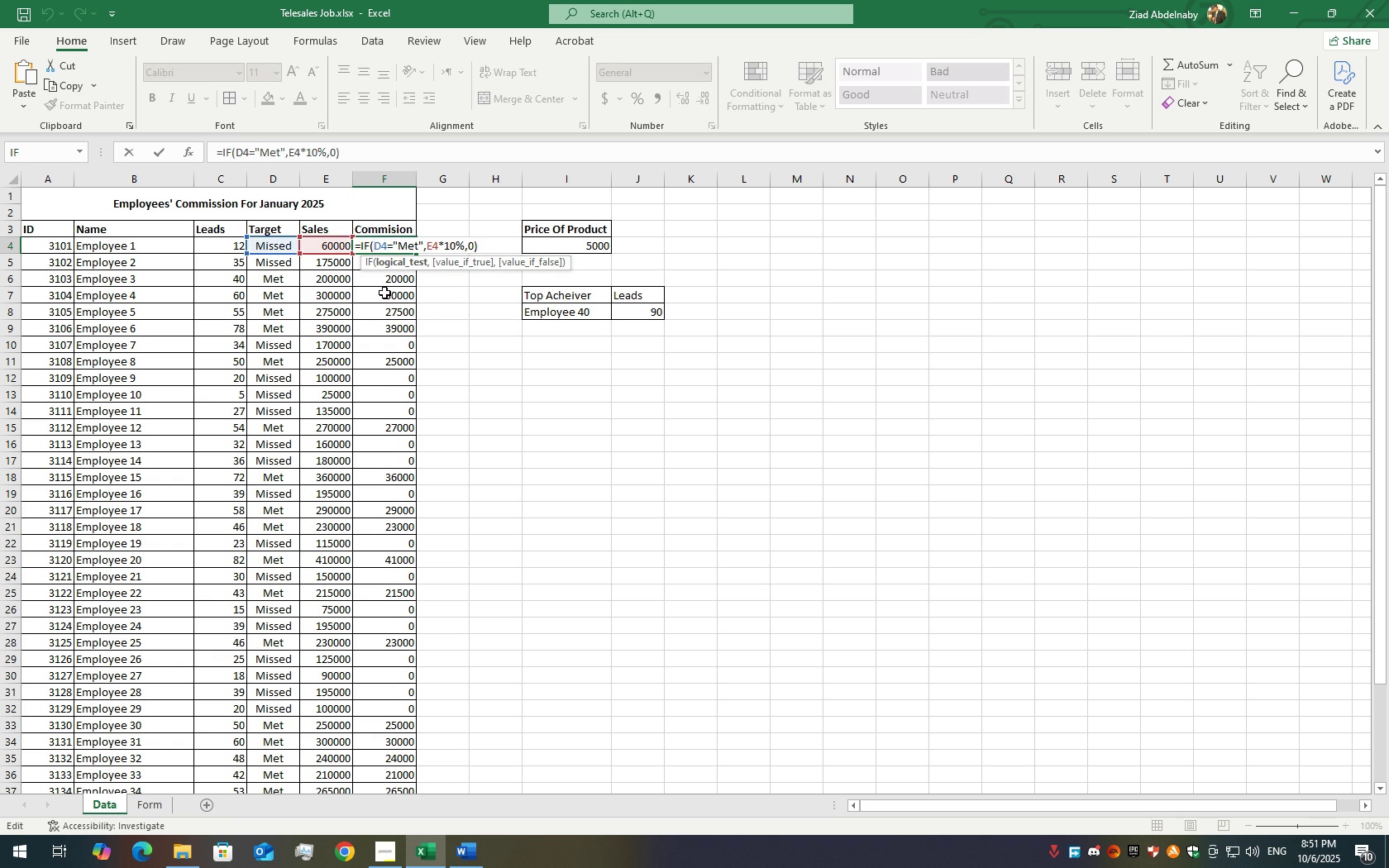 
key(Escape)